 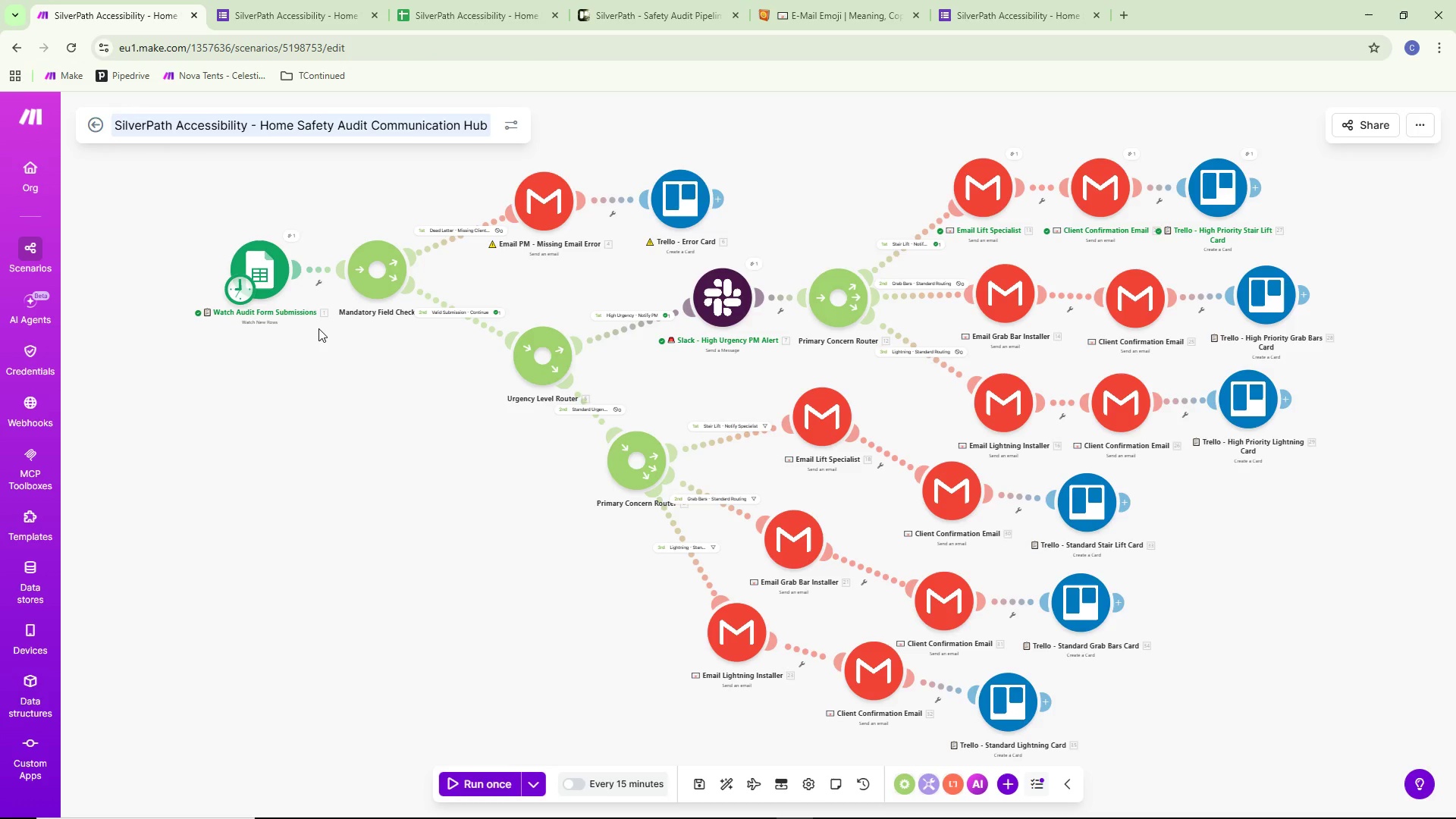 
key(Meta+Shift+S)
 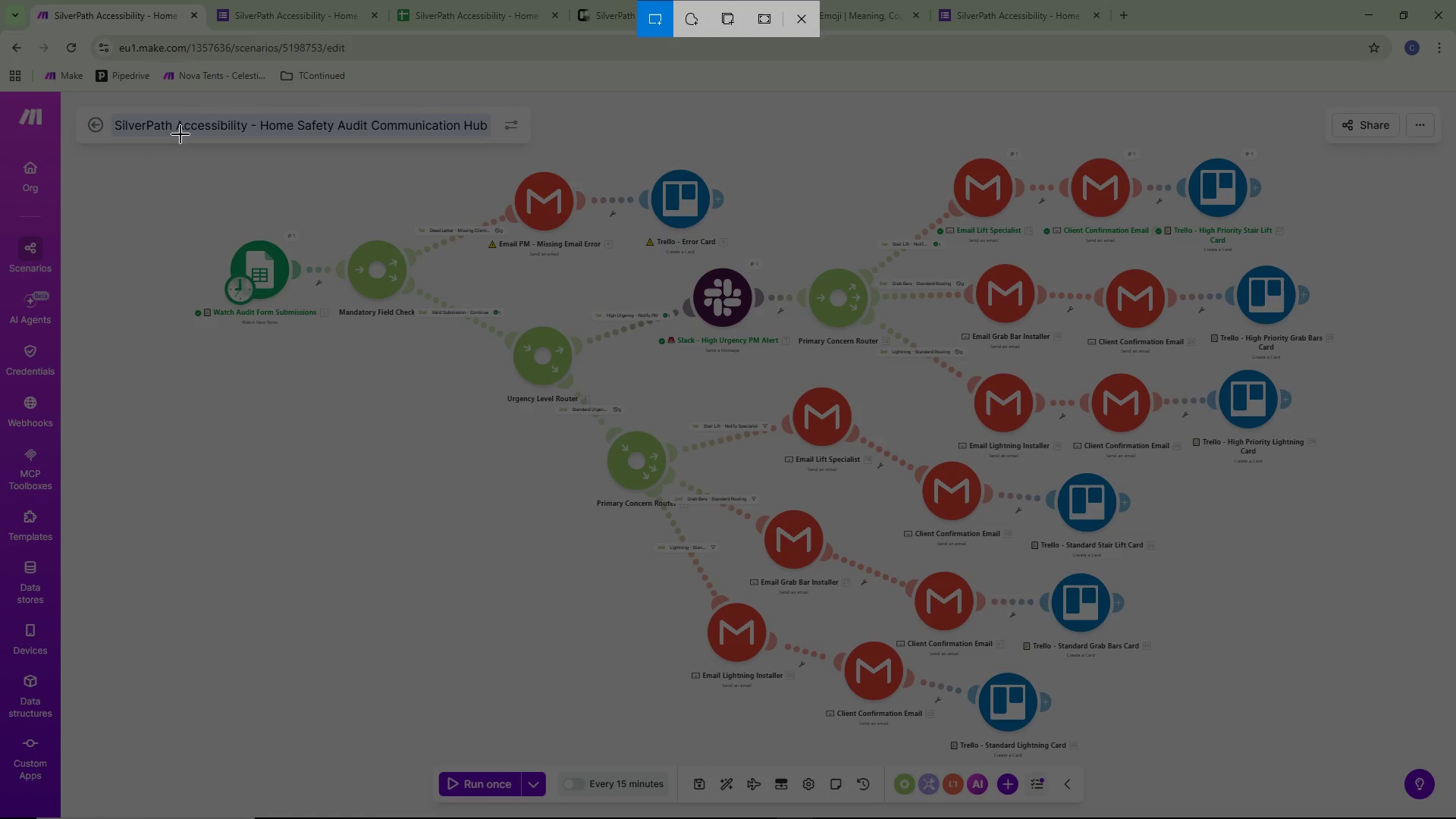 
wait(5.94)
 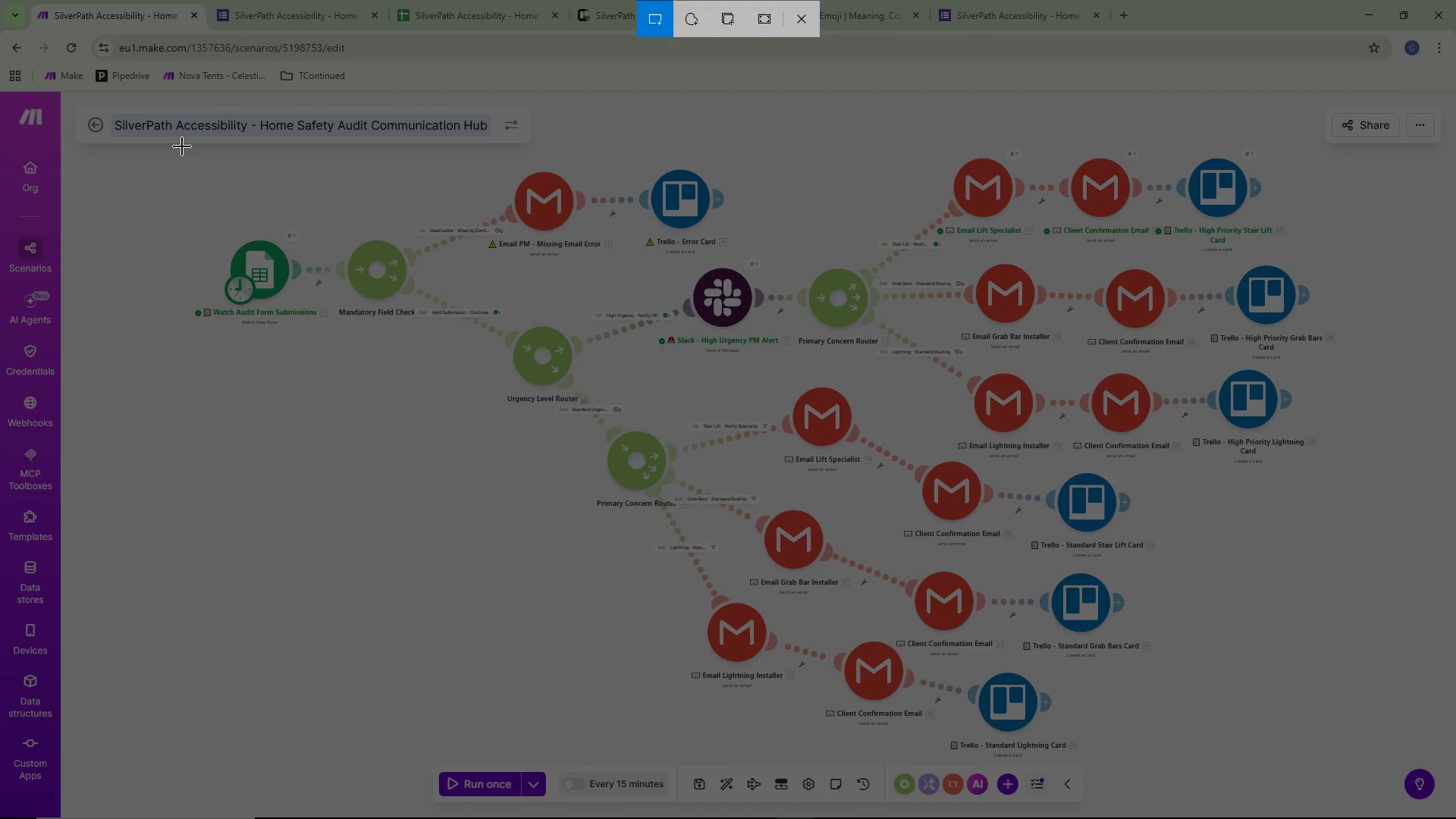 
left_click_drag(start_coordinate=[181, 133], to_coordinate=[1369, 767])
 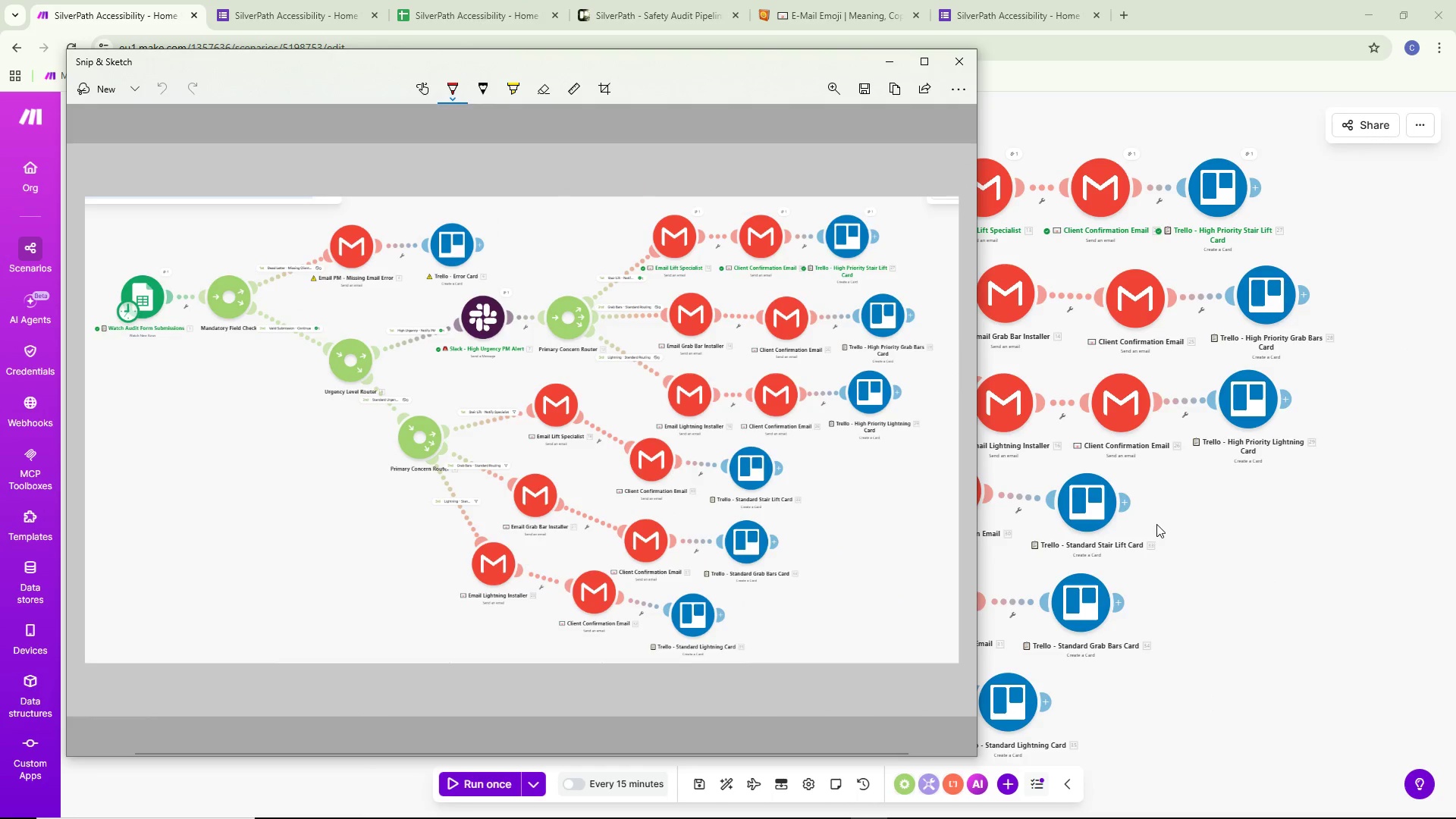 
key(Control+ControlLeft)
 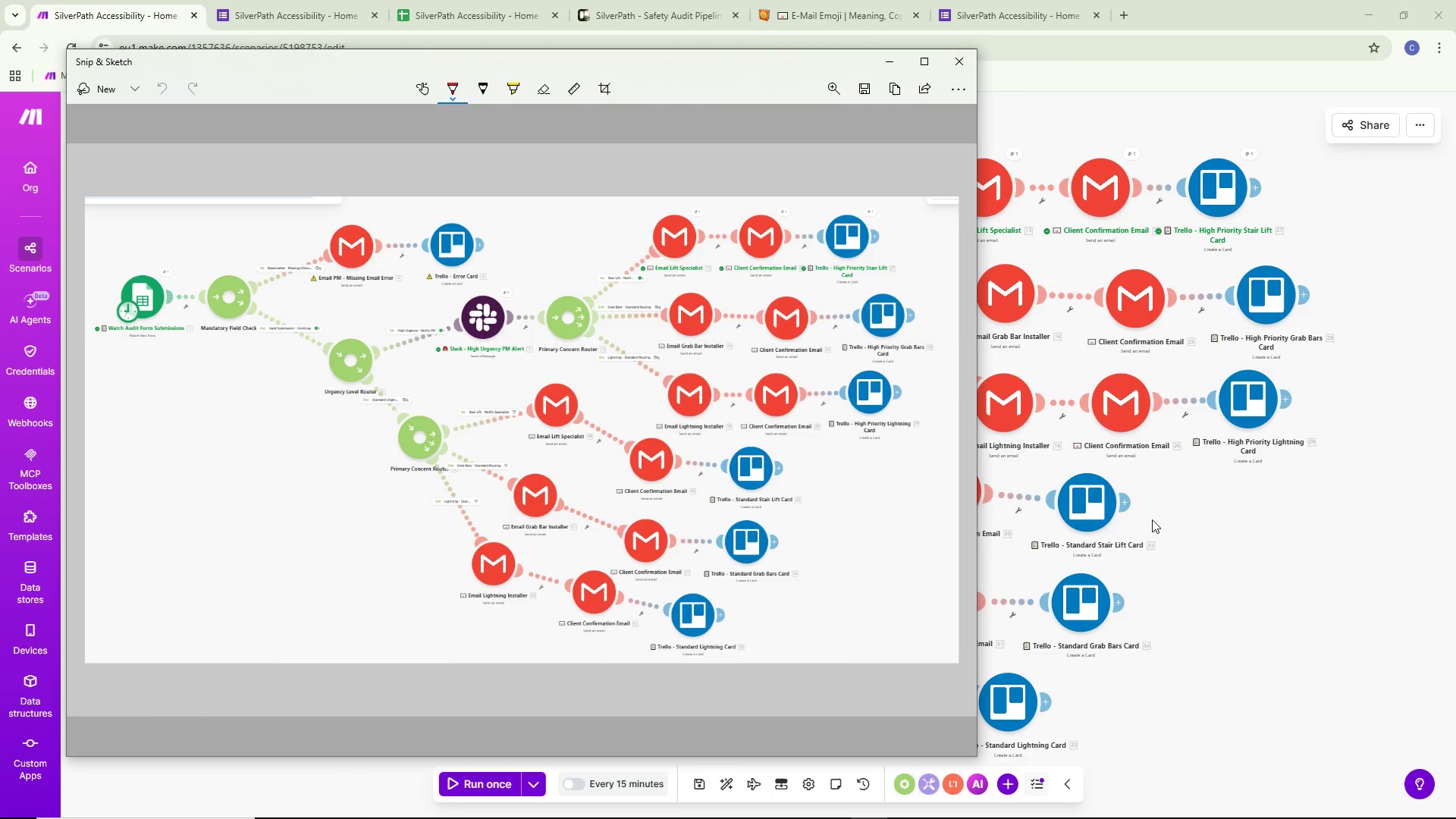 
key(Control+S)
 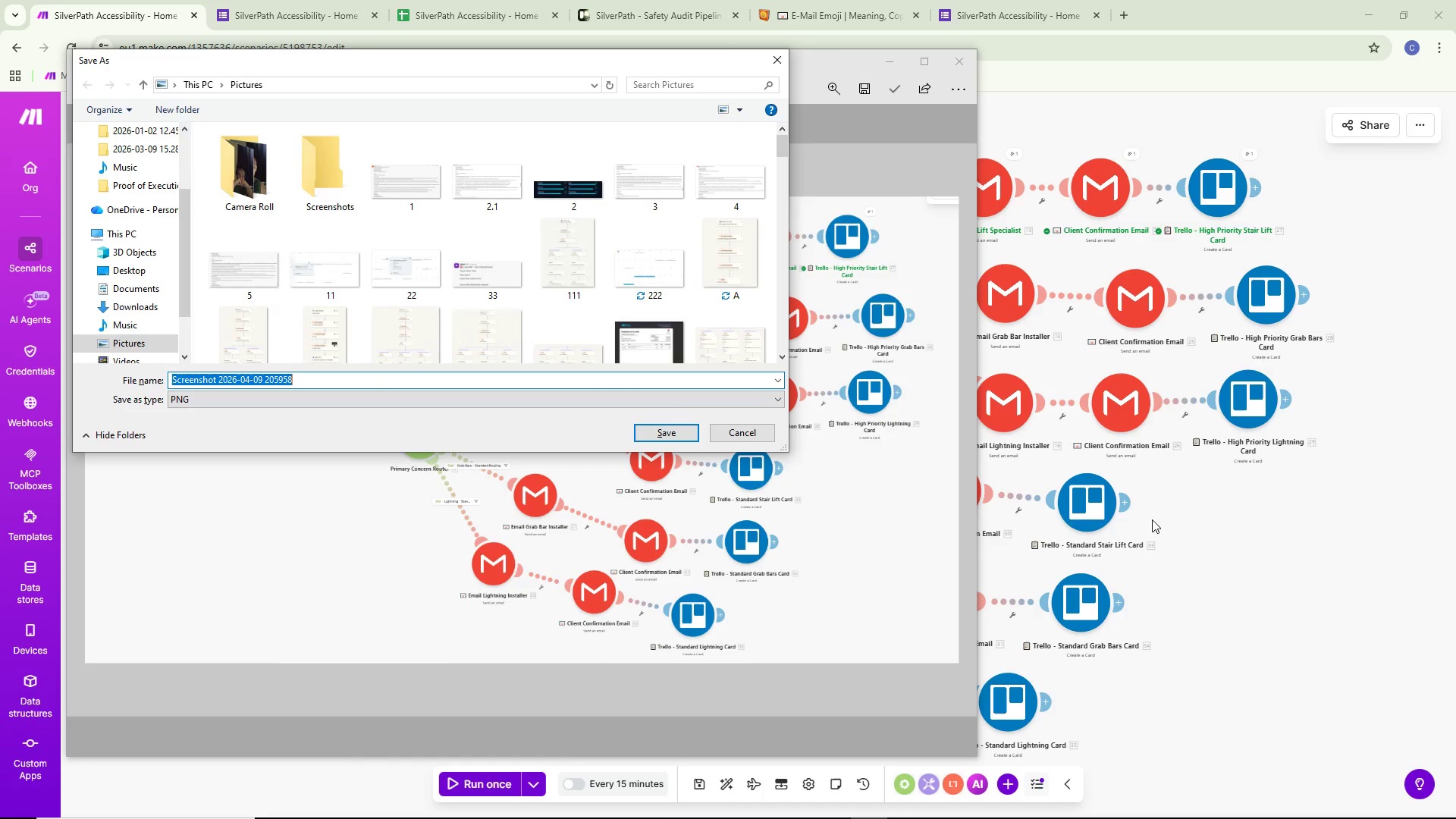 
key(Backspace)
type(s1)
 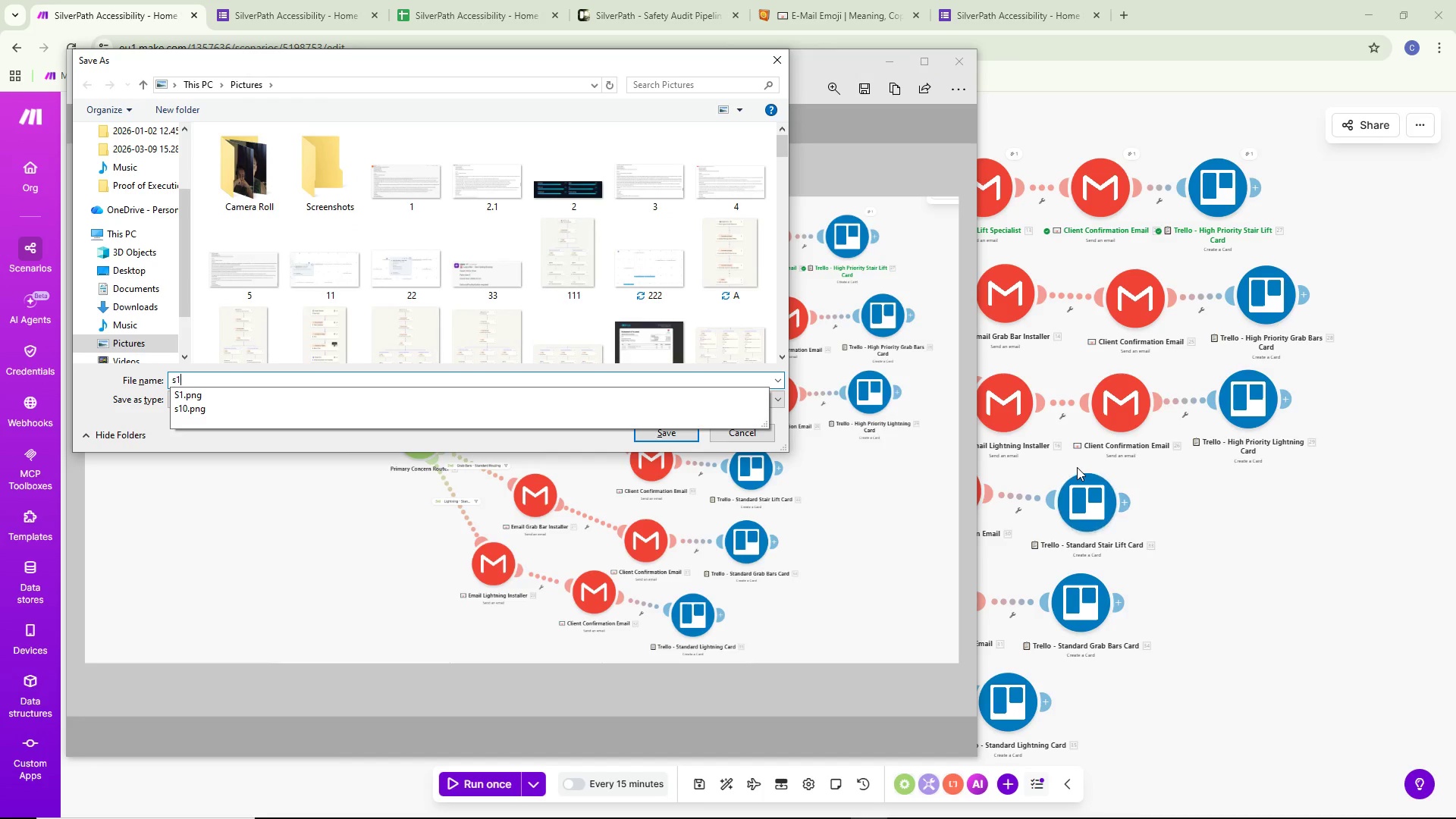 
key(Enter)
 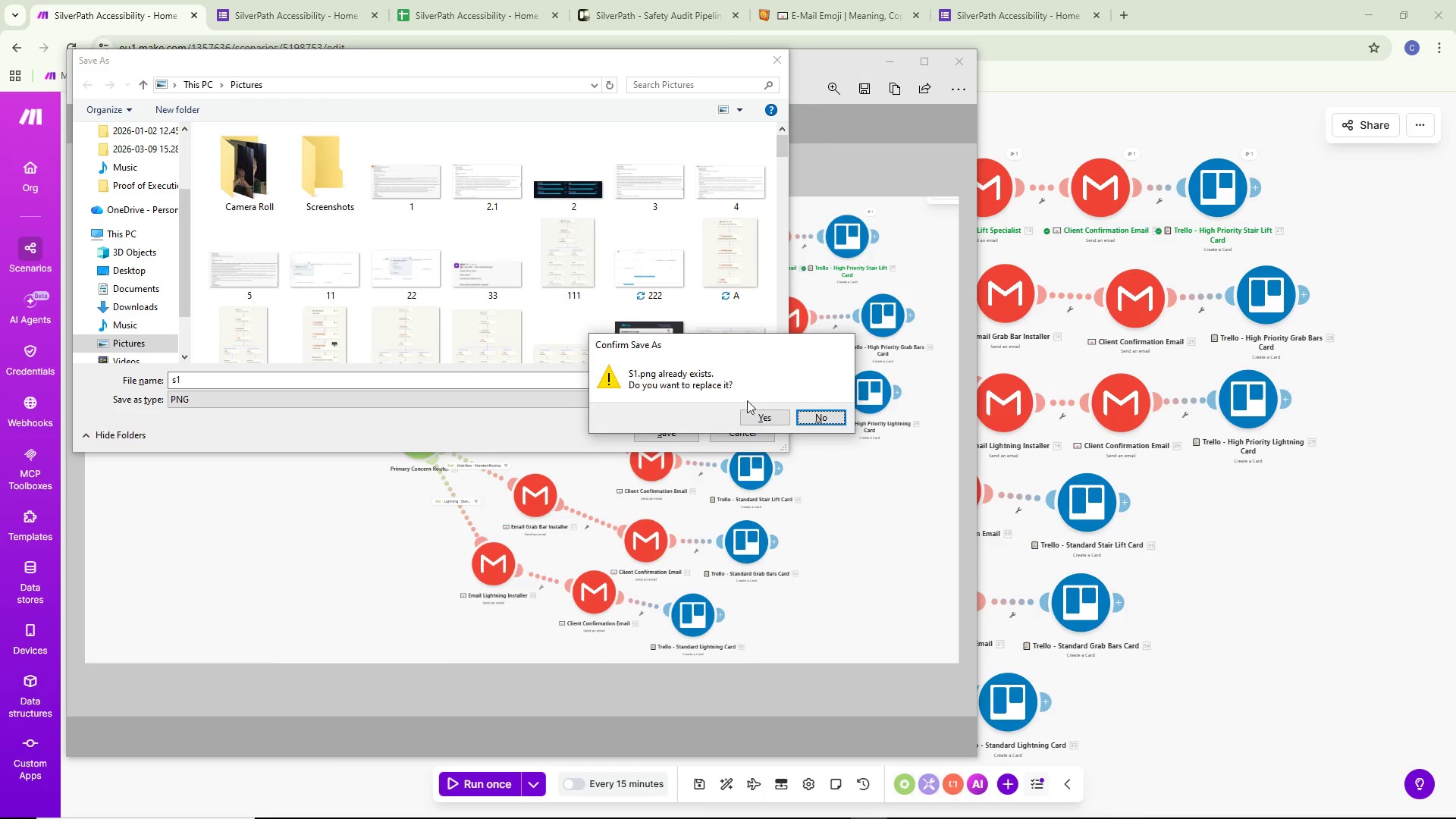 
left_click([782, 421])
 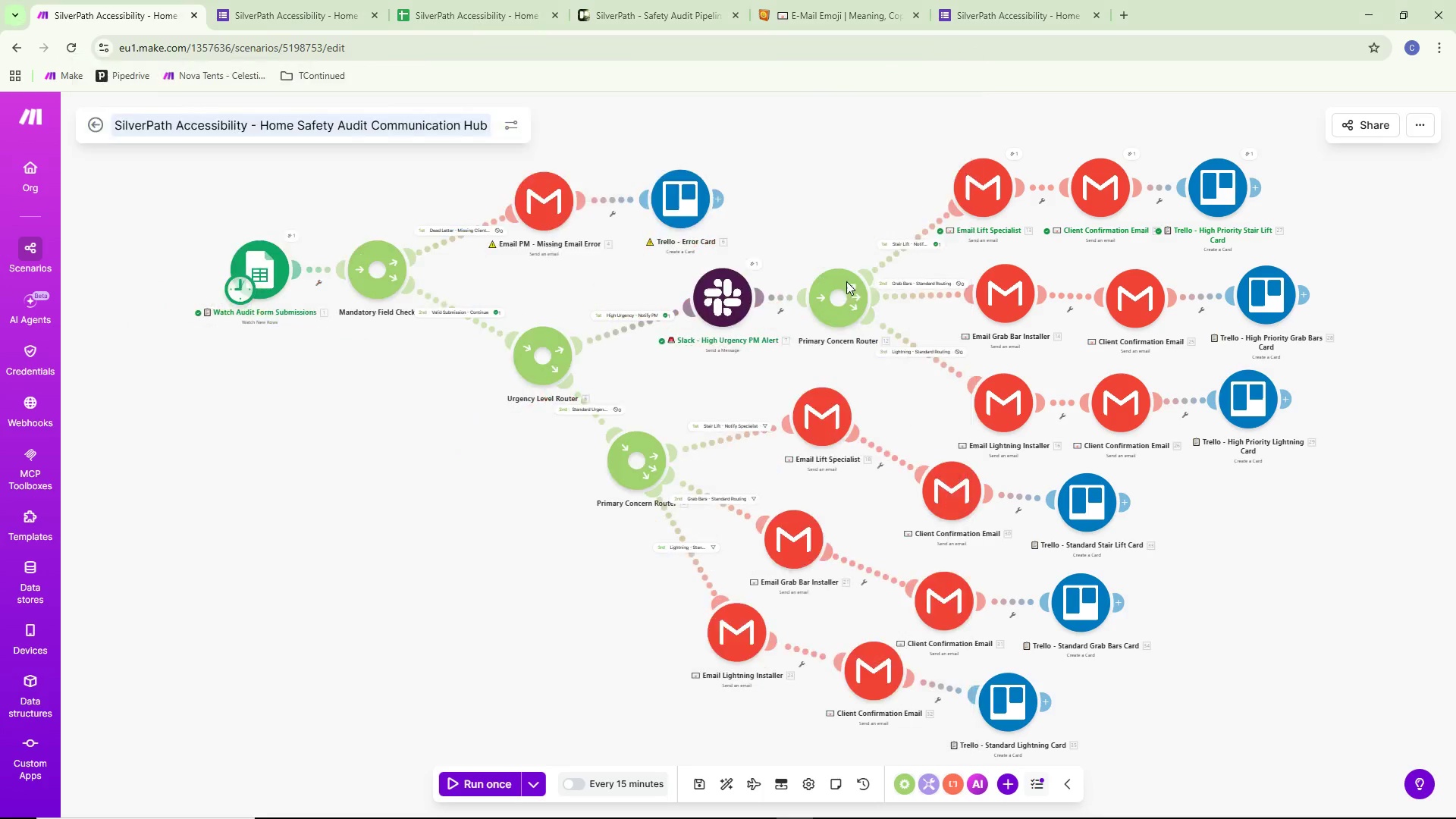 
key(Alt+AltLeft)
 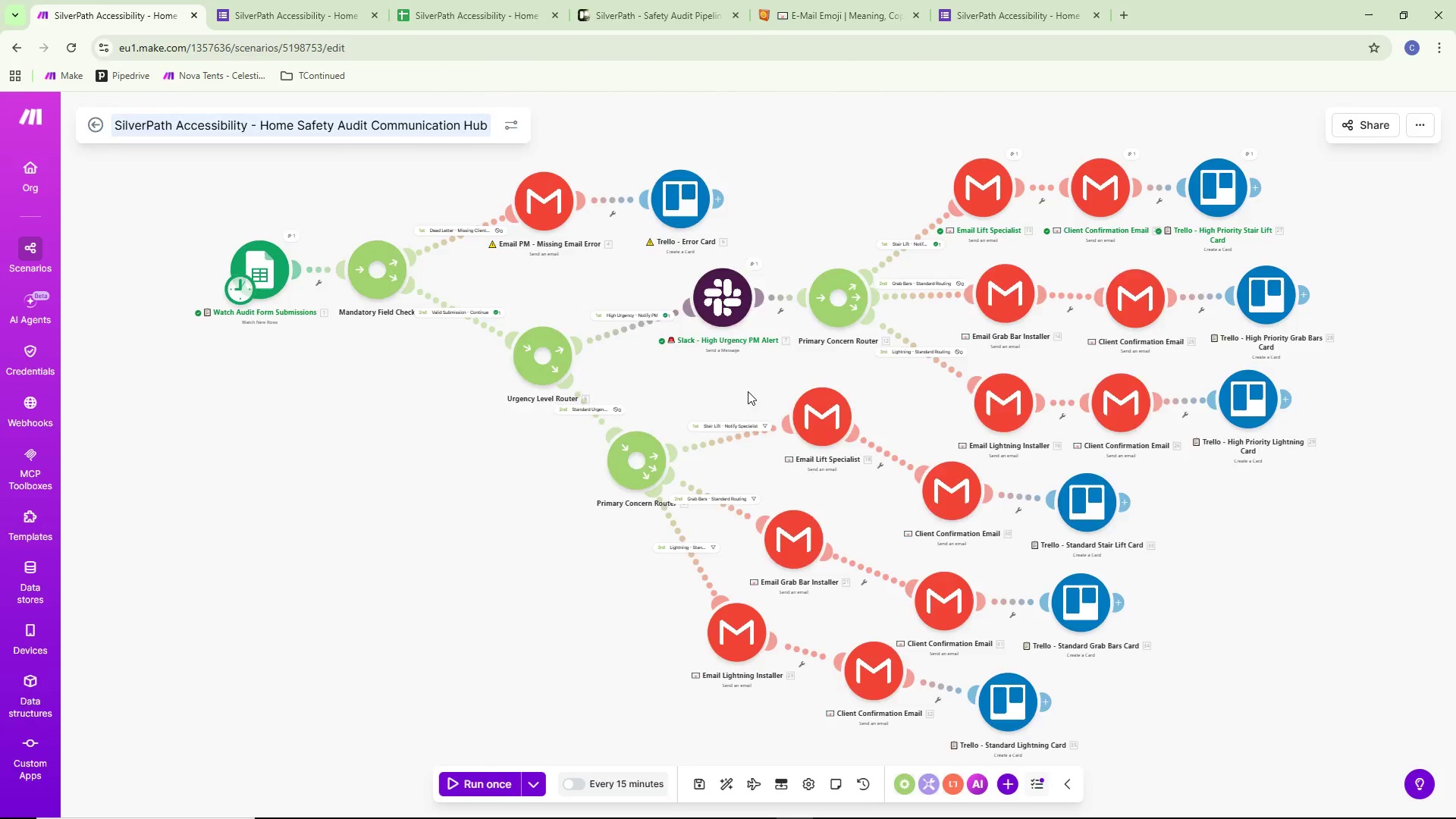 
key(Alt+Tab)